 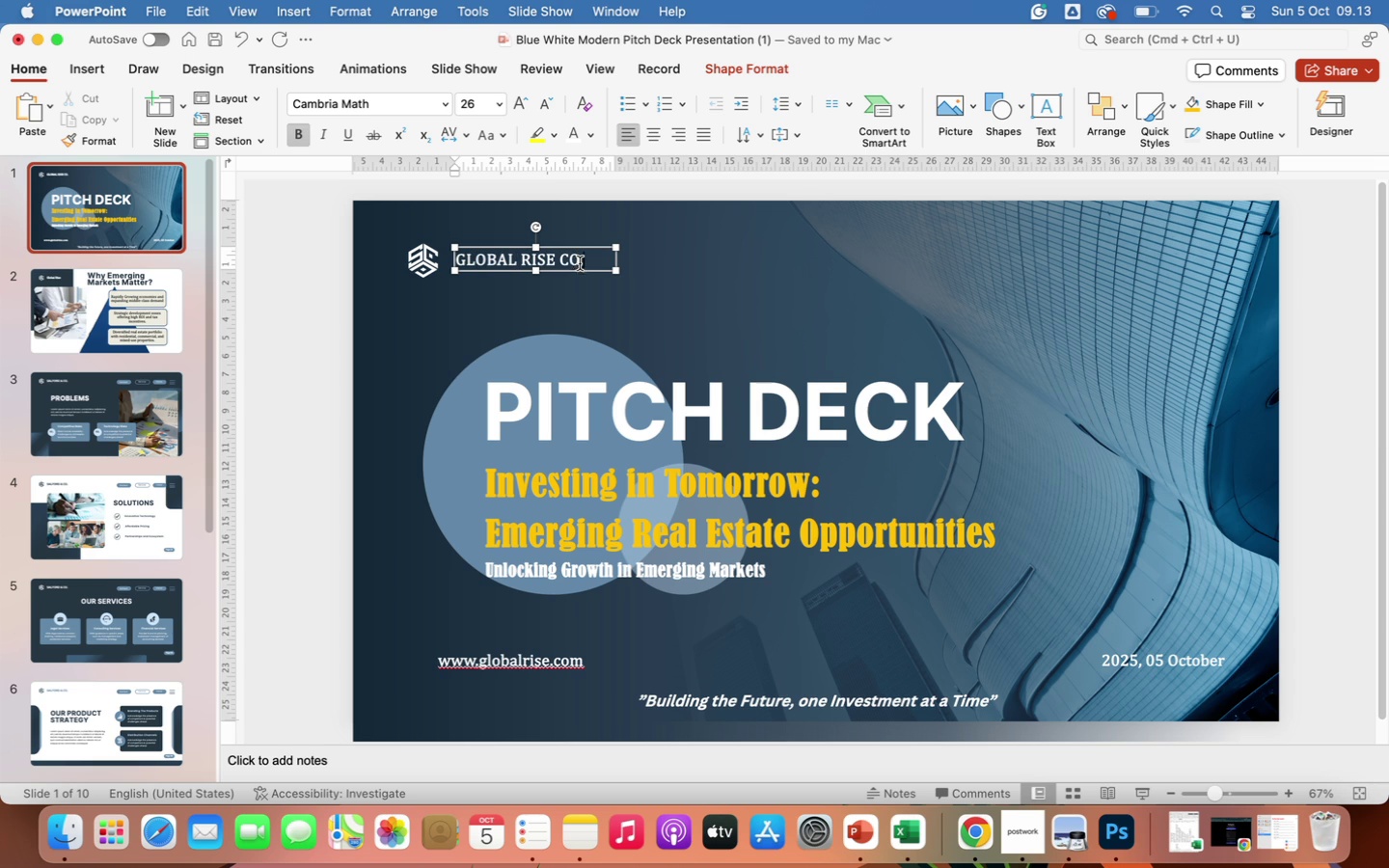 
left_click([694, 342])
 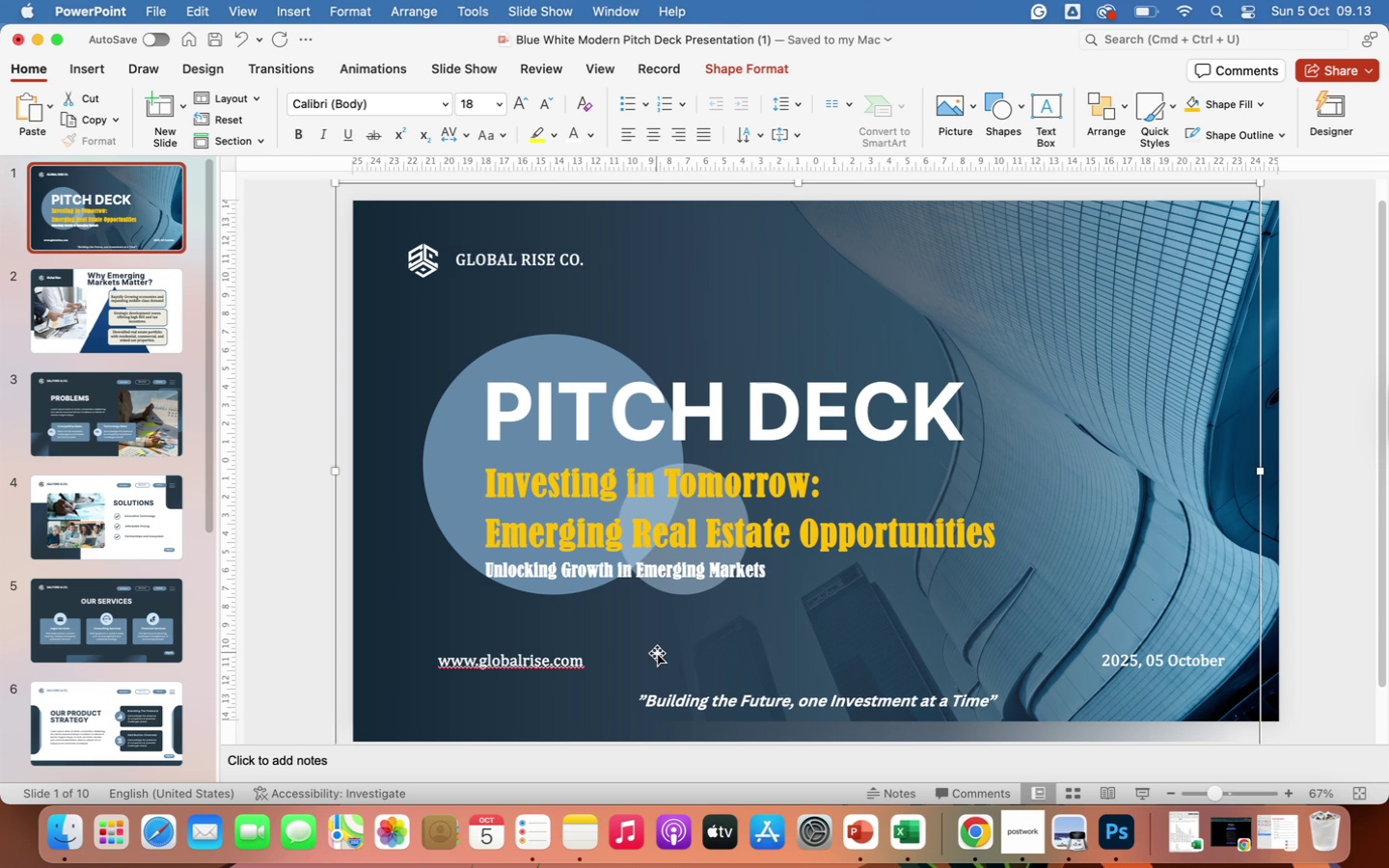 
wait(6.56)
 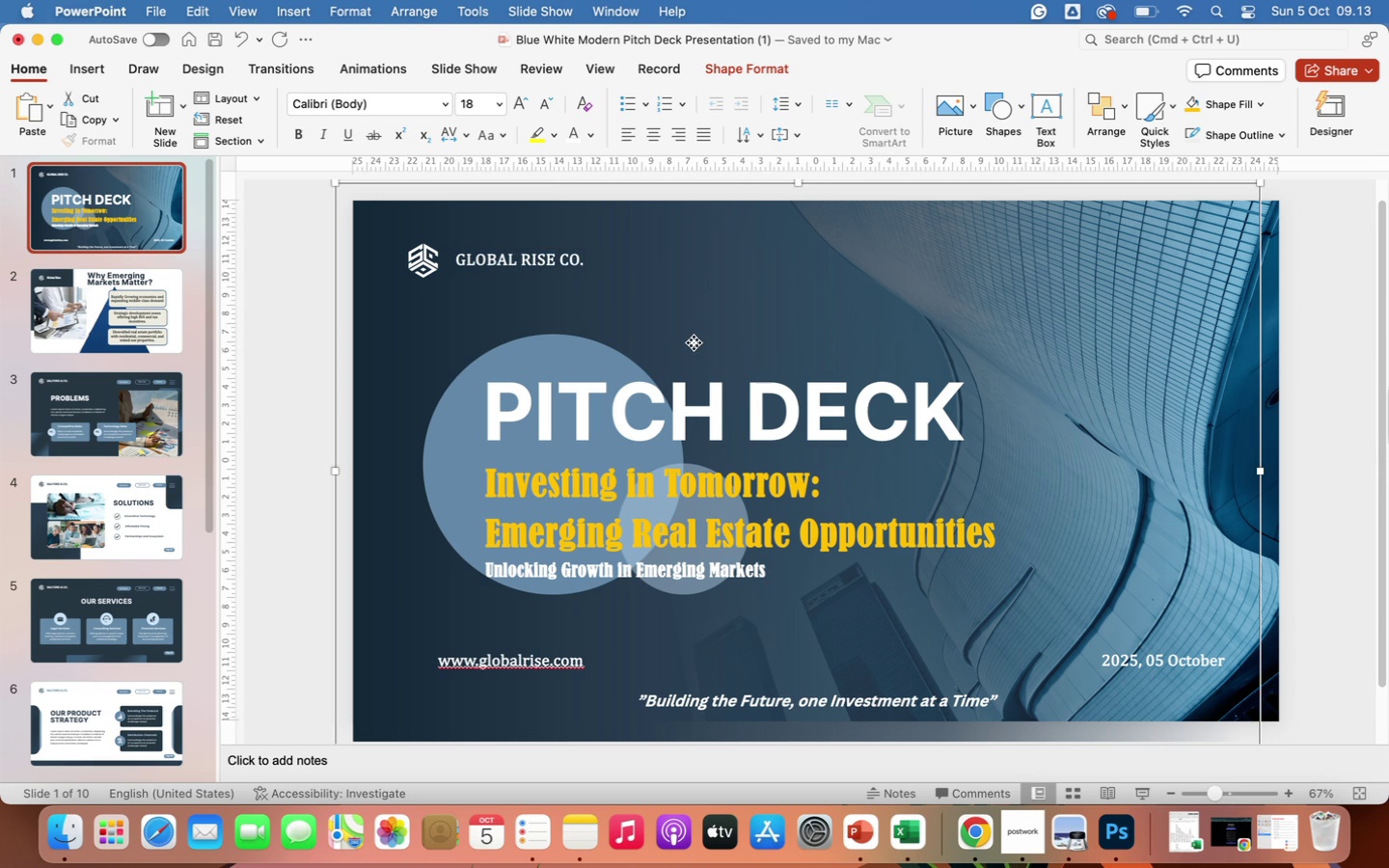 
left_click([686, 700])
 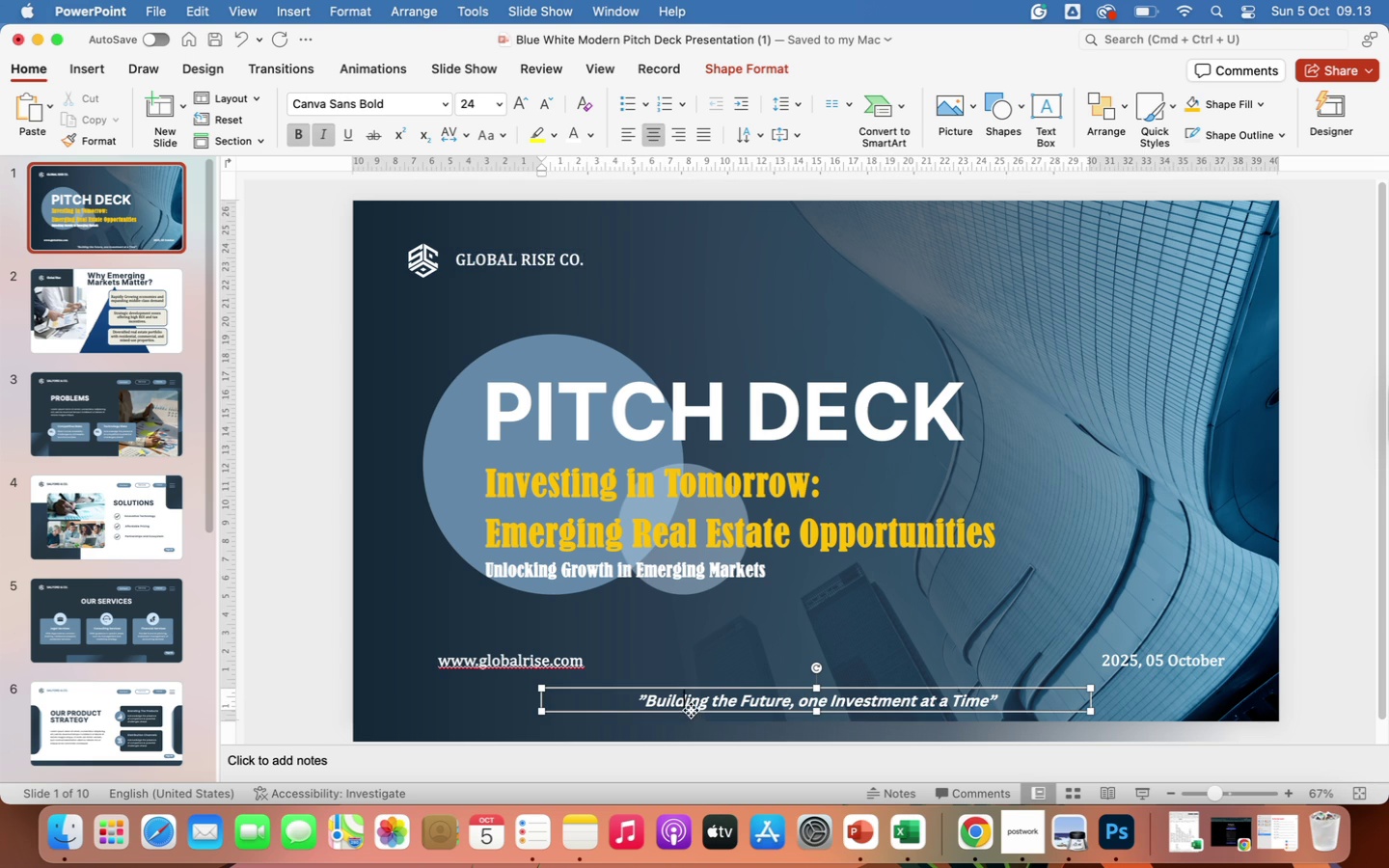 
left_click([691, 710])
 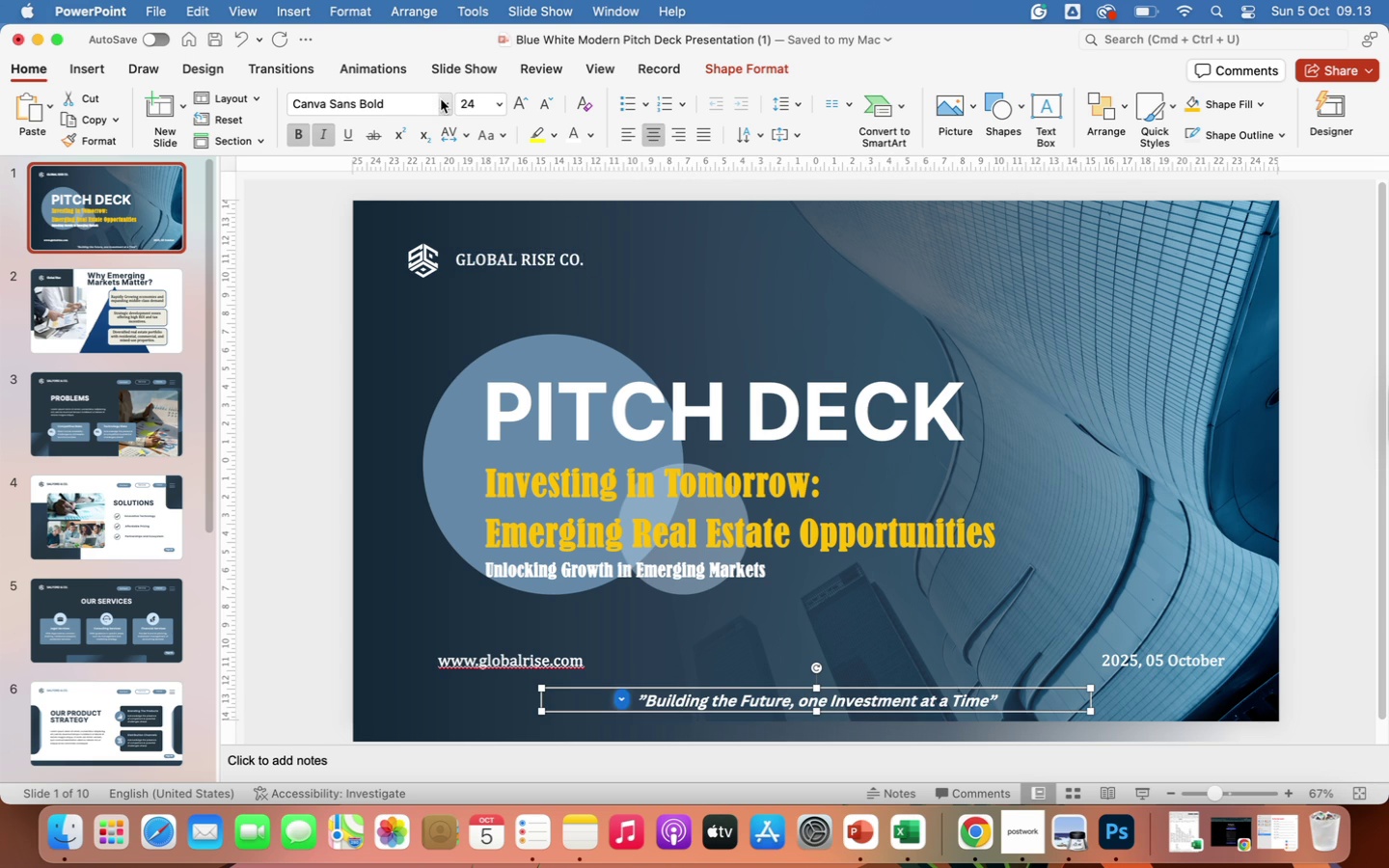 
left_click([443, 101])
 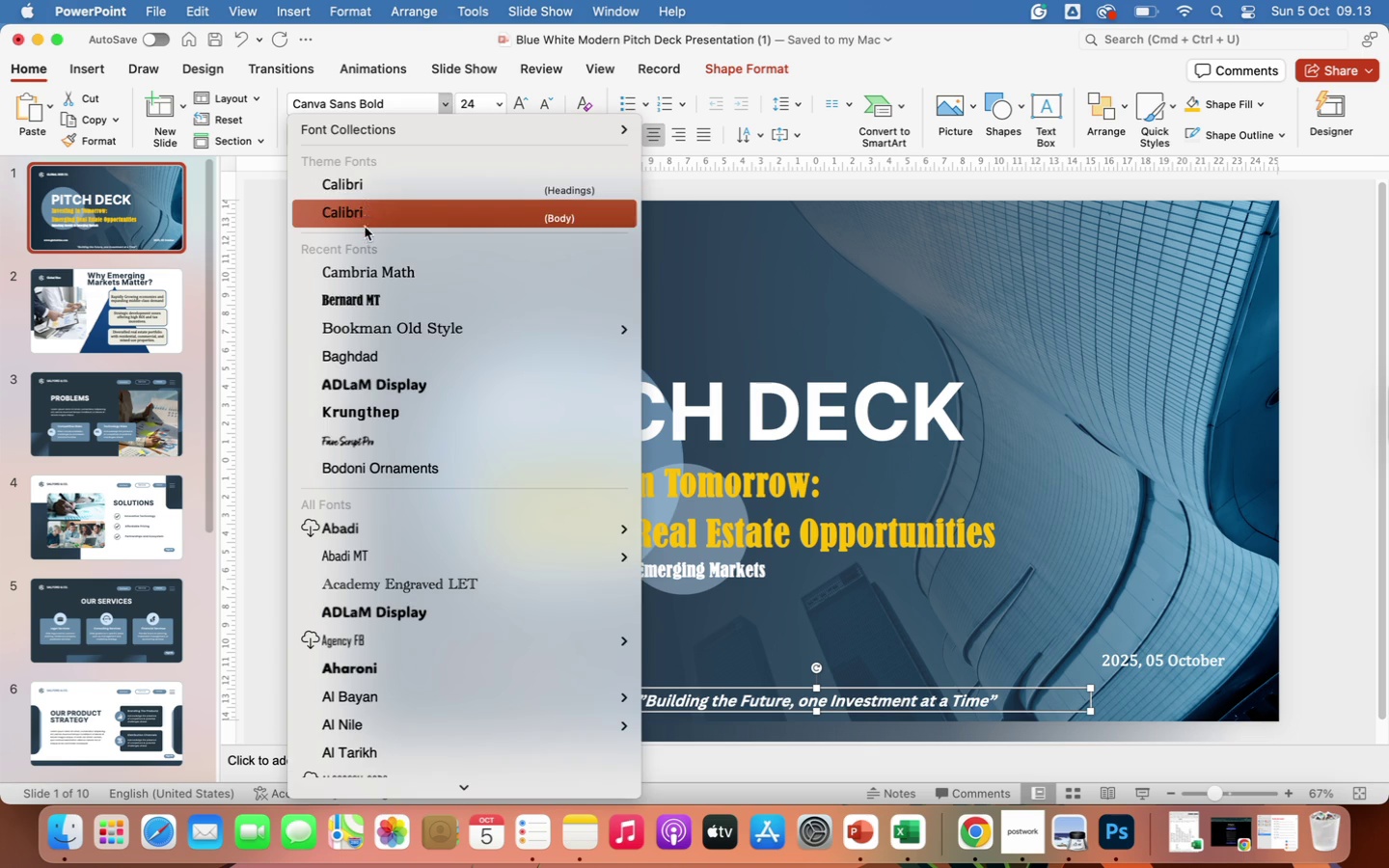 
left_click([372, 275])
 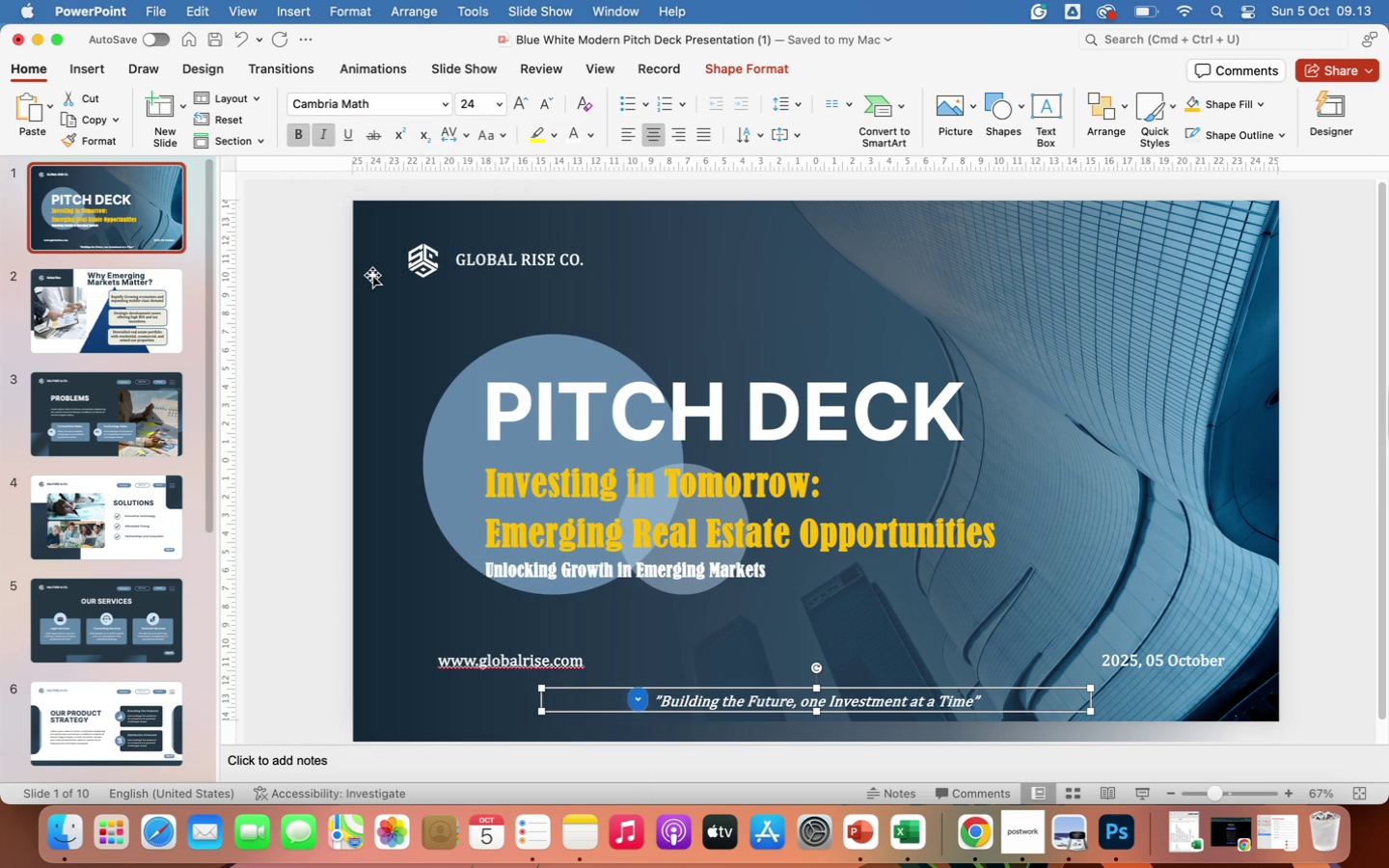 
mouse_move([225, 178])
 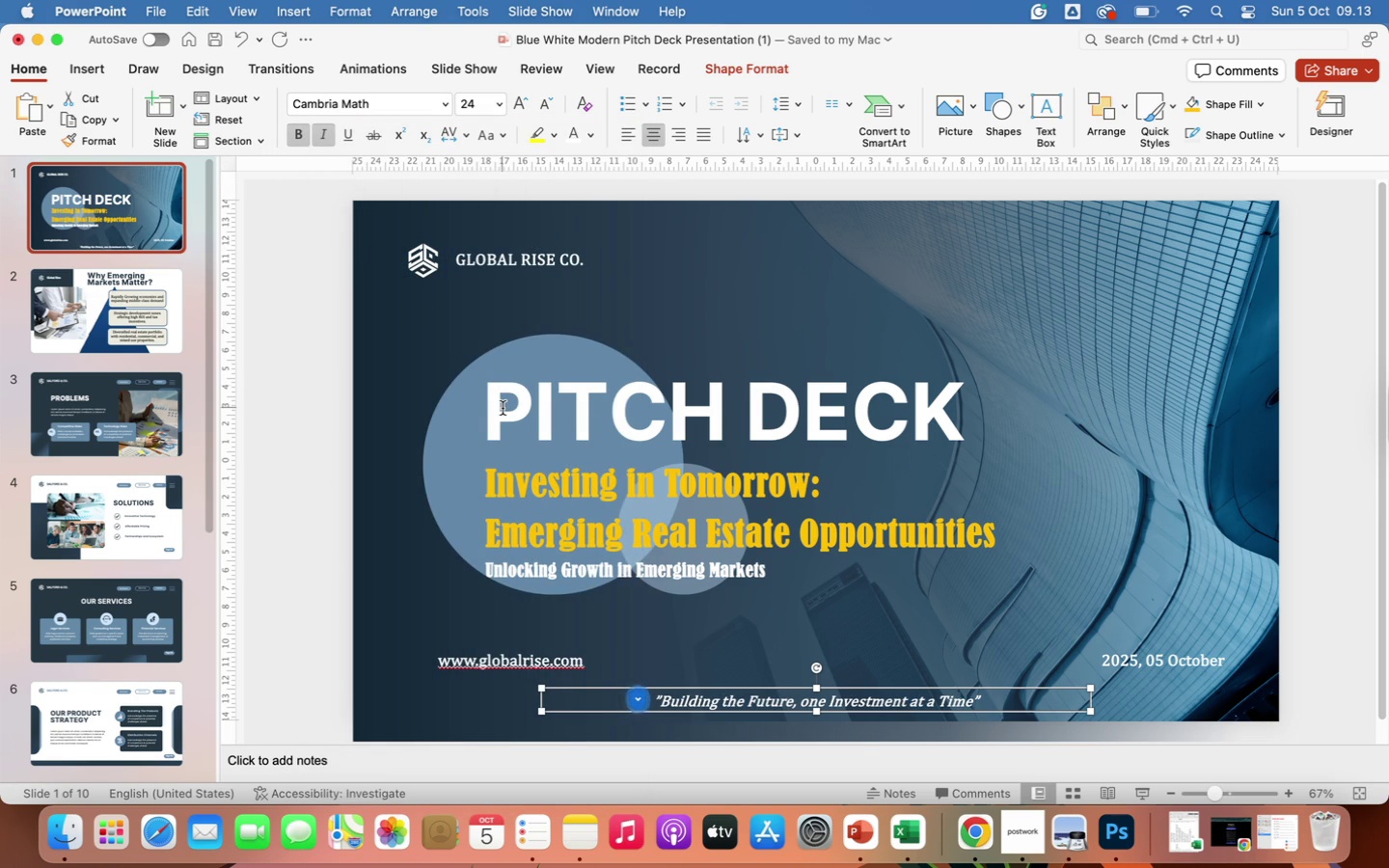 
left_click([503, 408])
 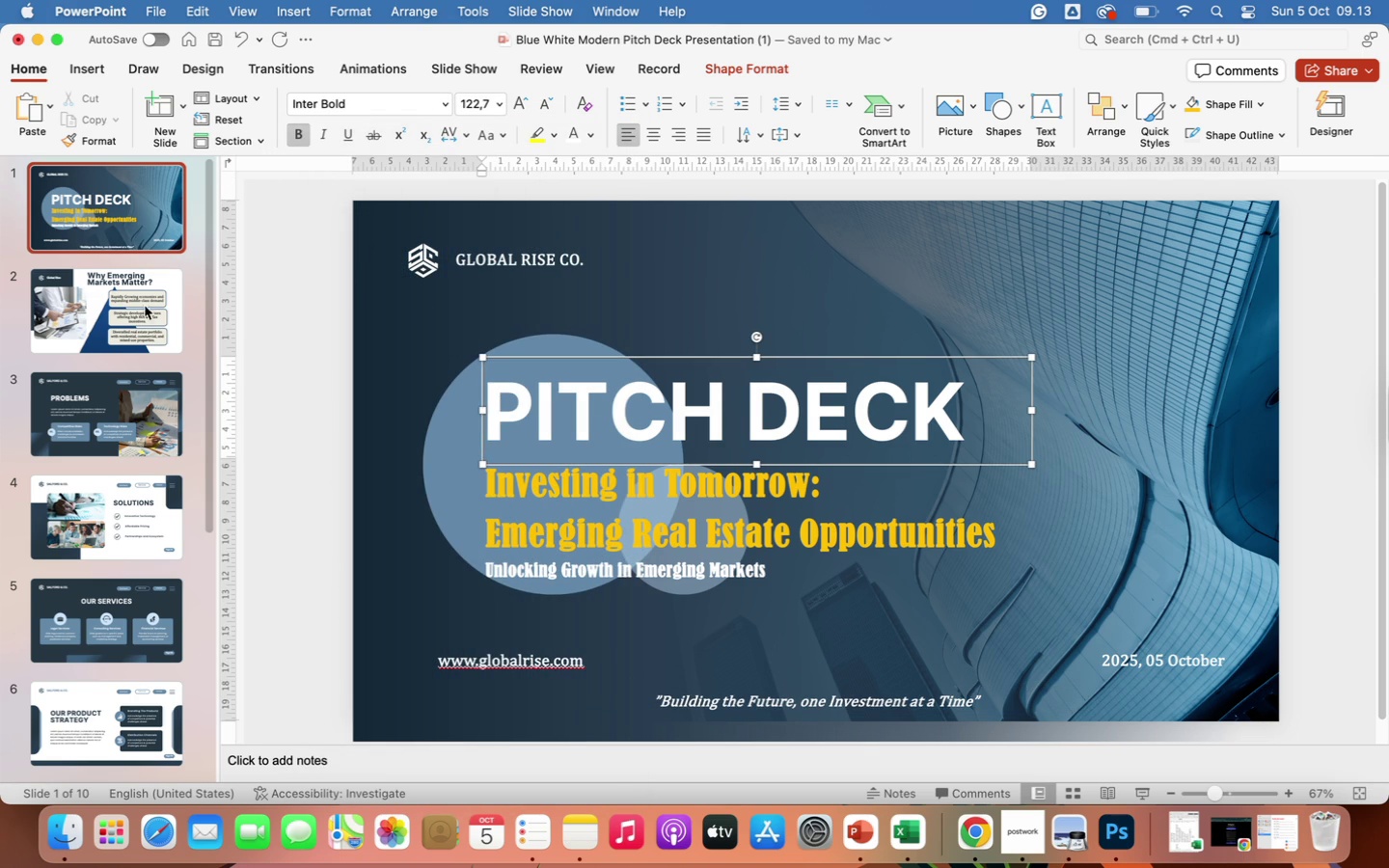 
left_click([128, 312])
 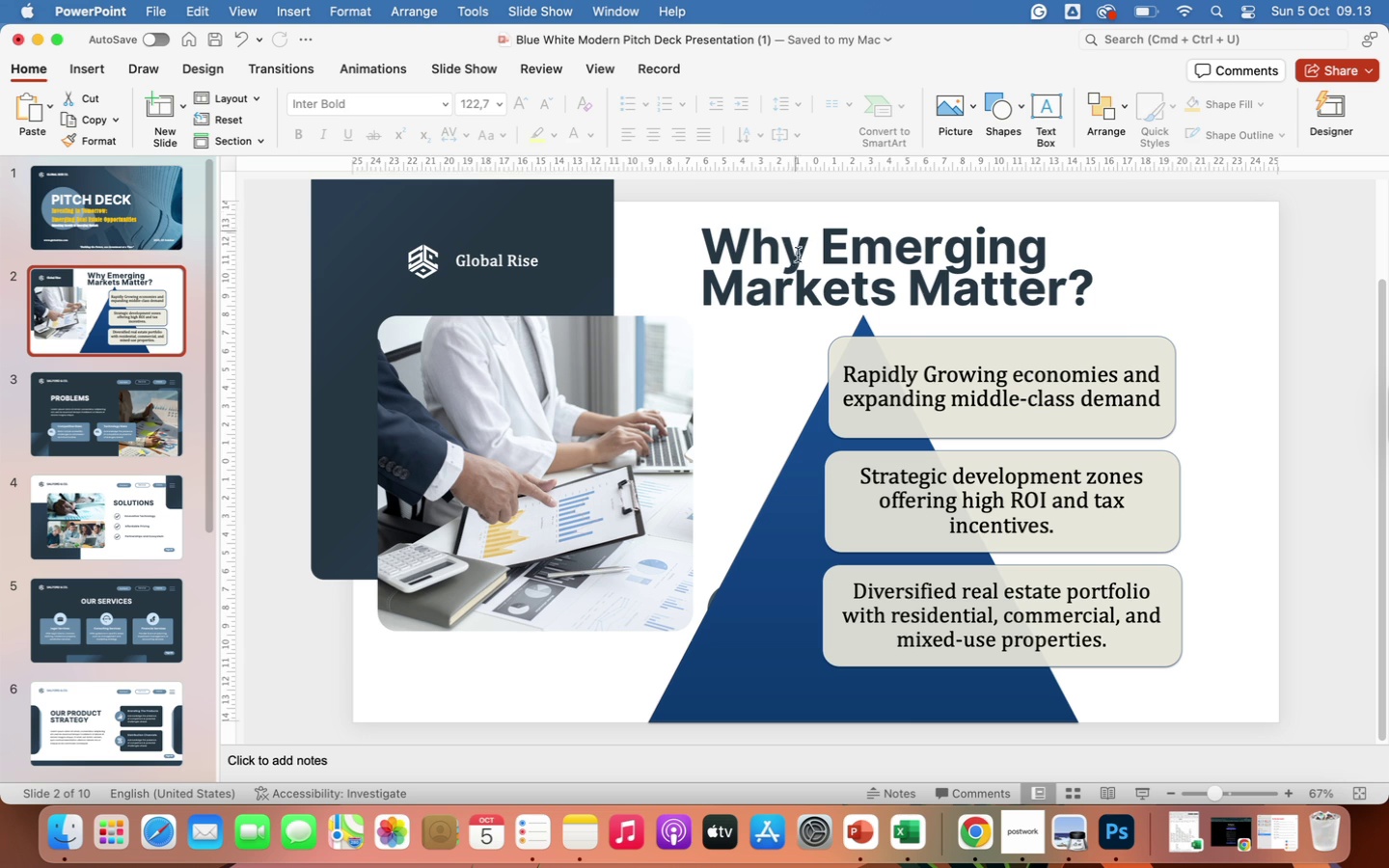 
left_click([799, 276])
 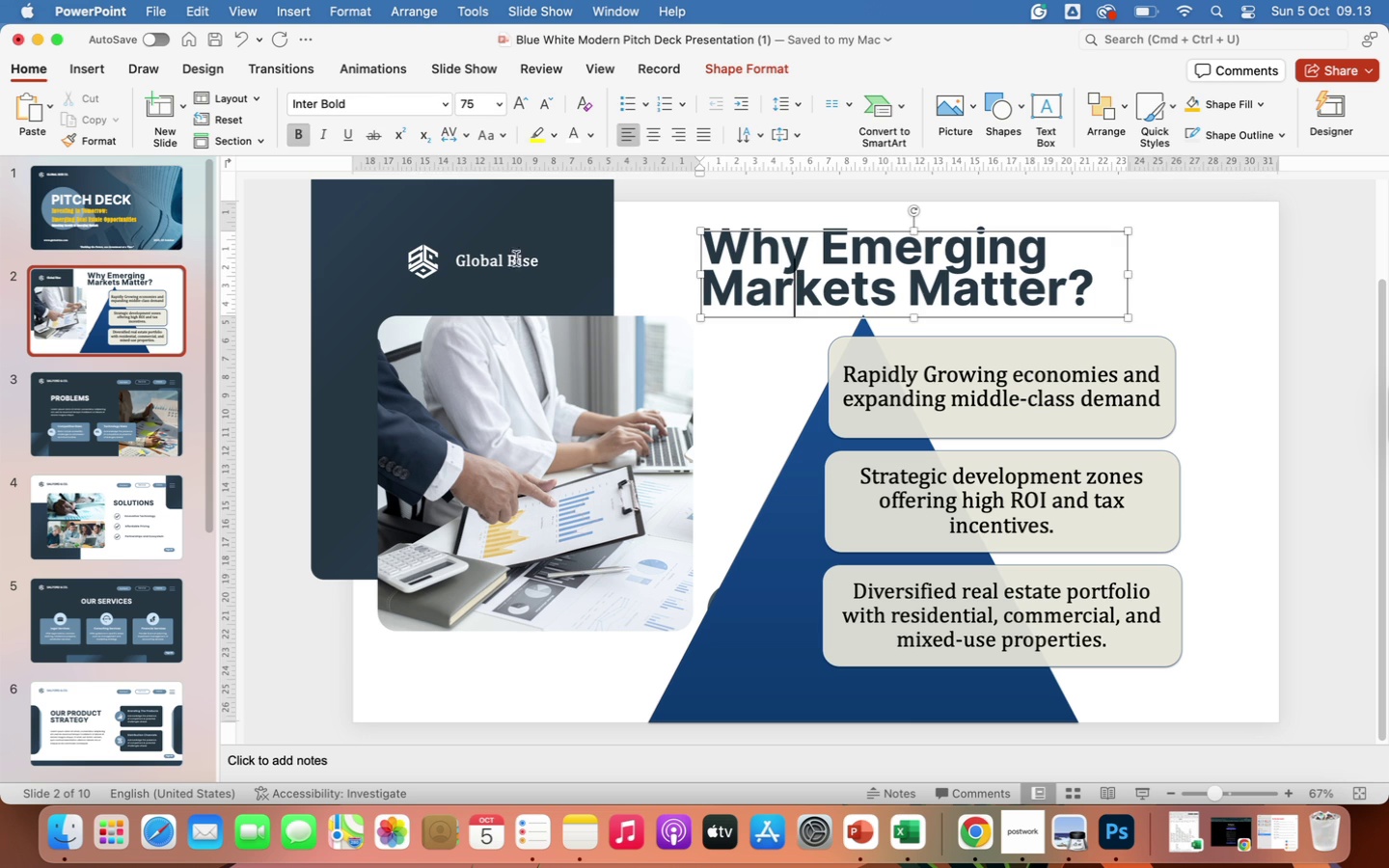 
left_click([503, 265])